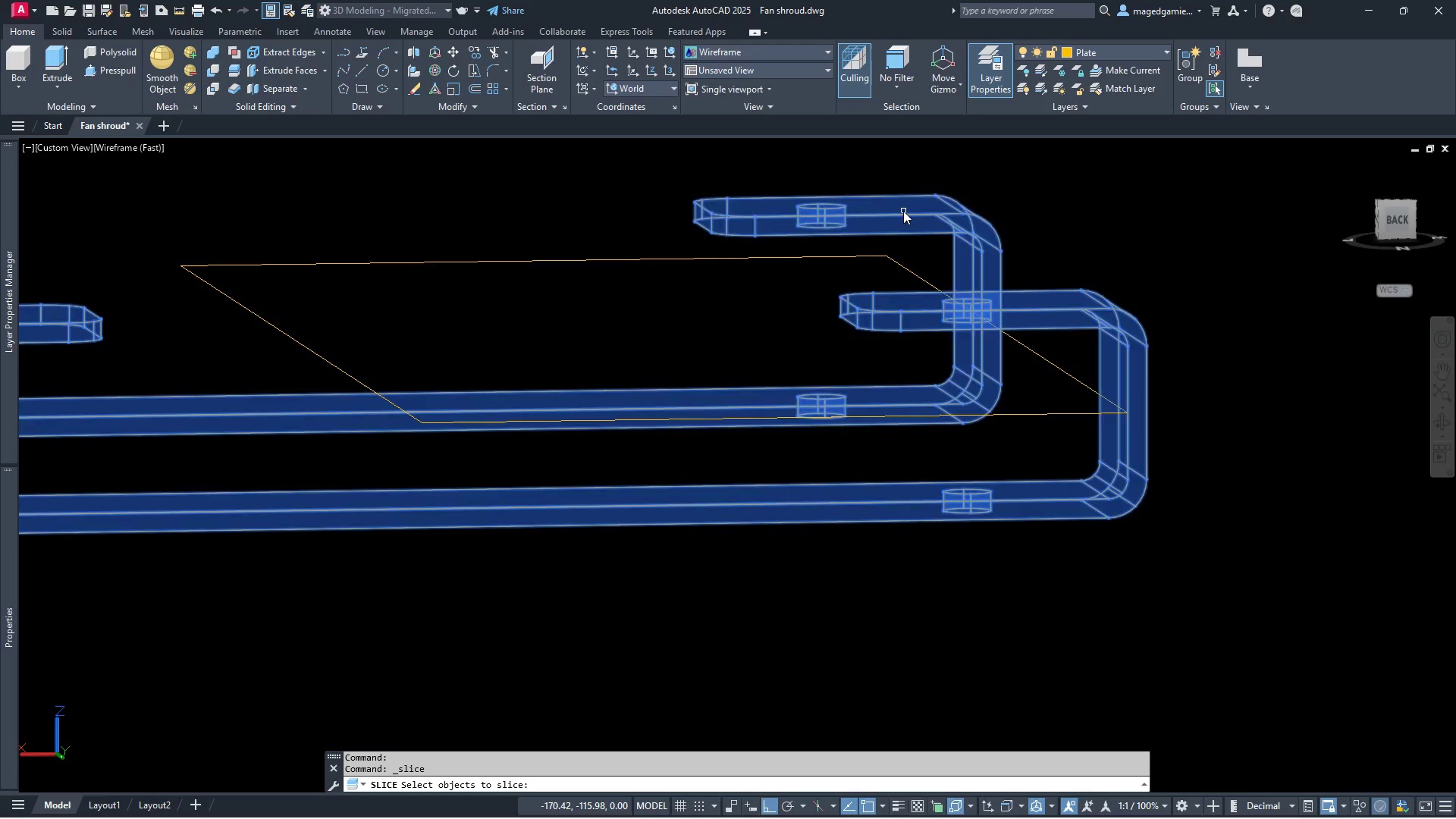 
left_click([908, 214])
 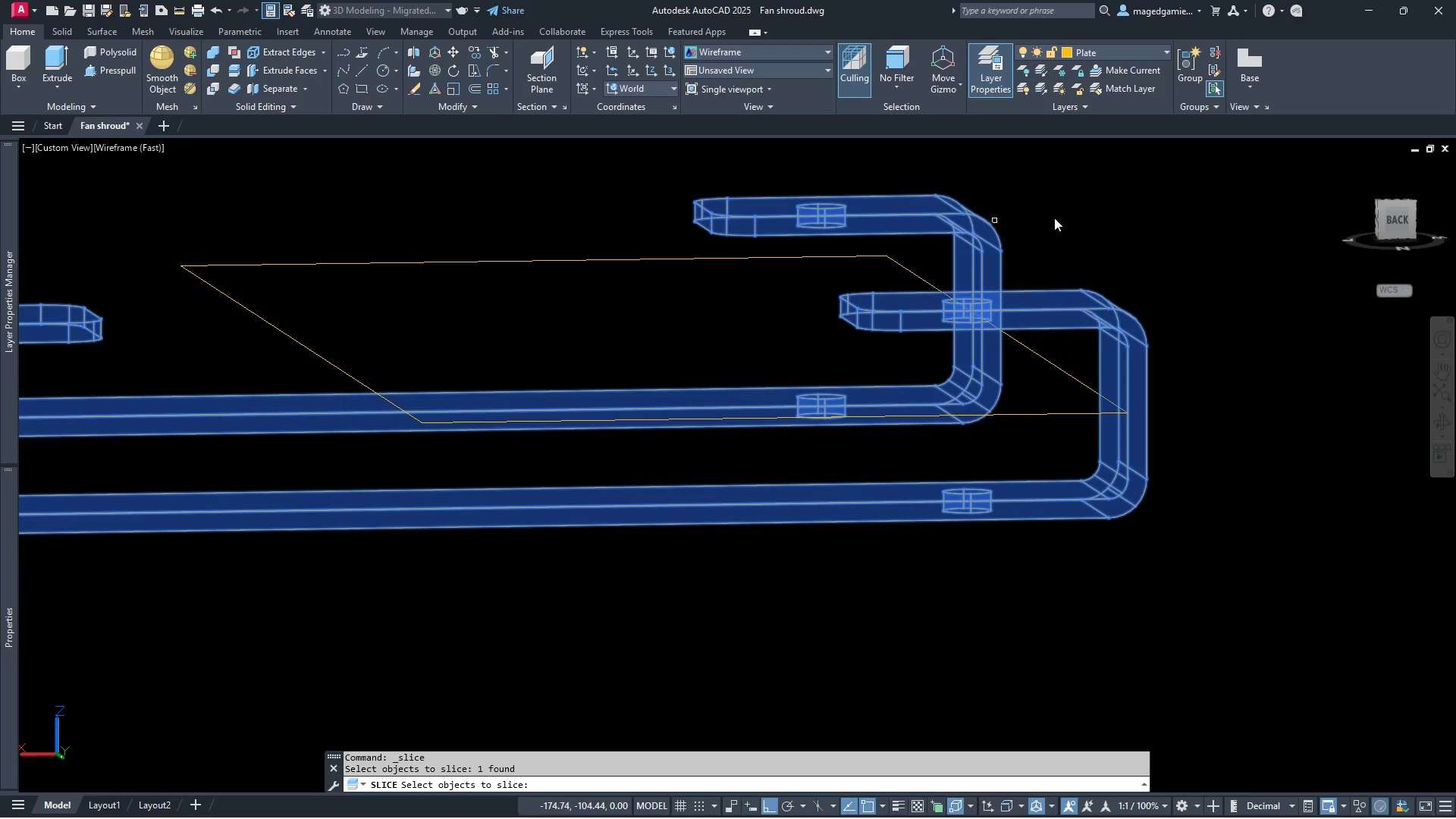 
right_click([1088, 212])
 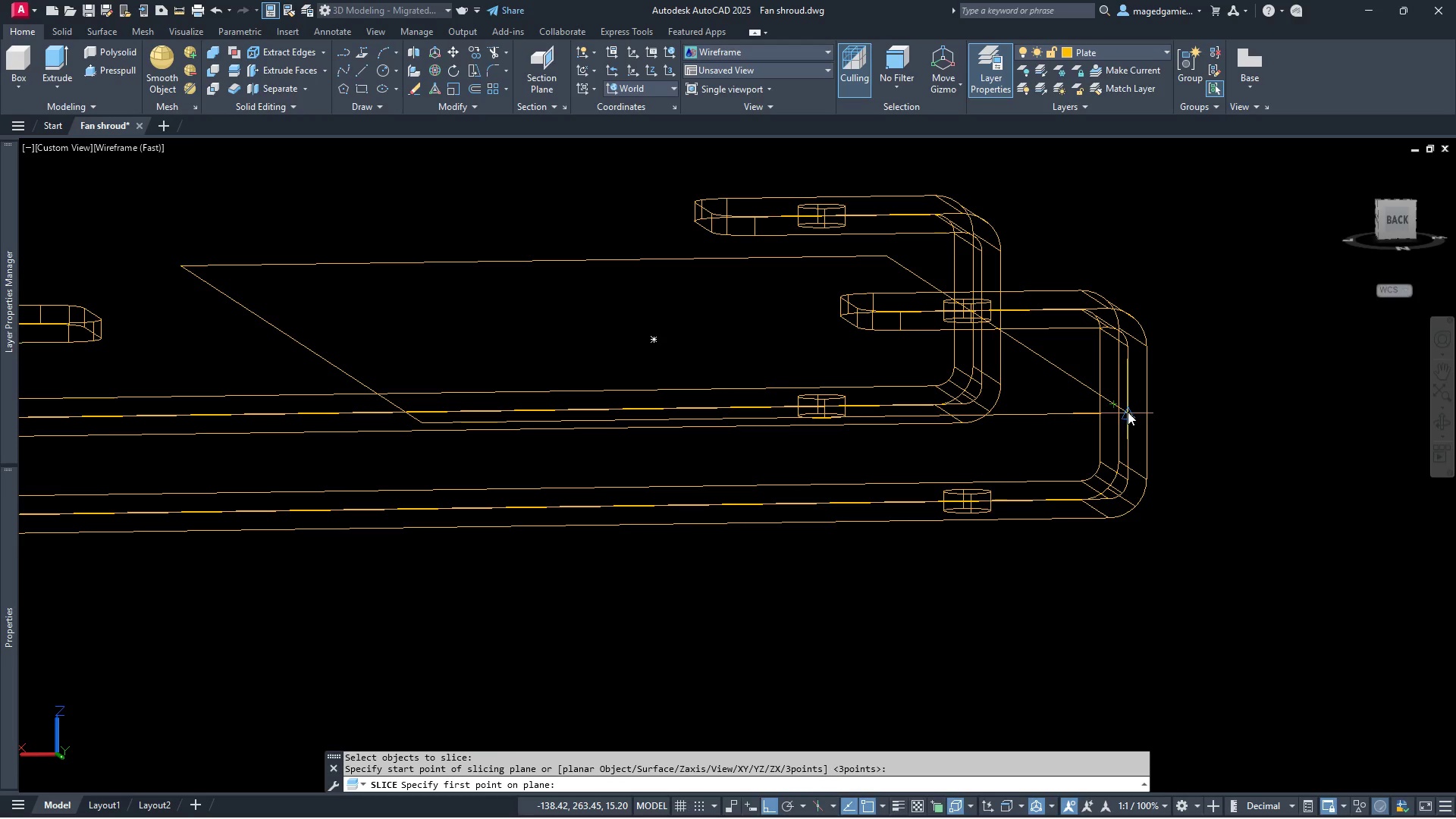 
left_click([1131, 413])
 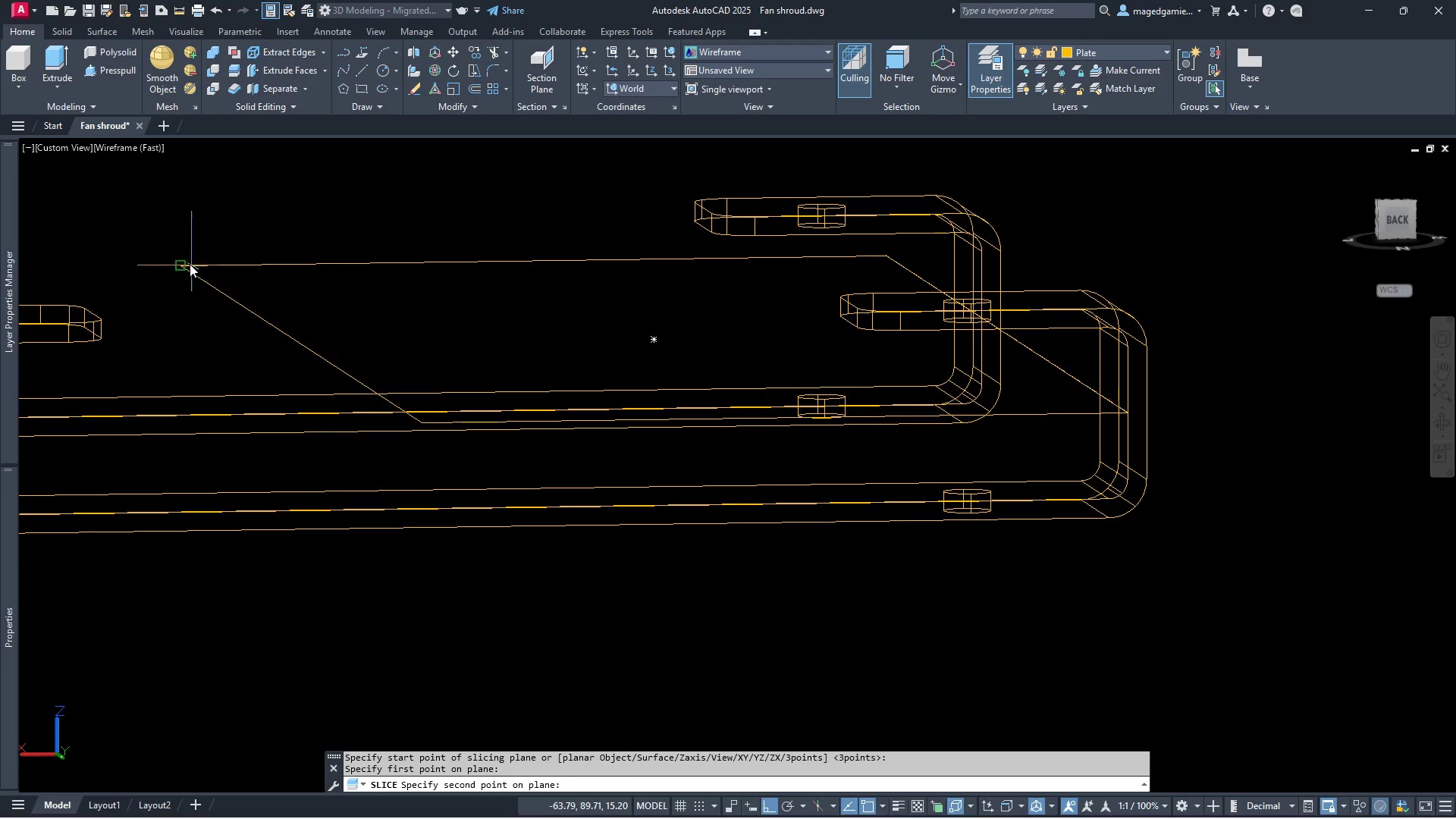 
left_click([188, 264])
 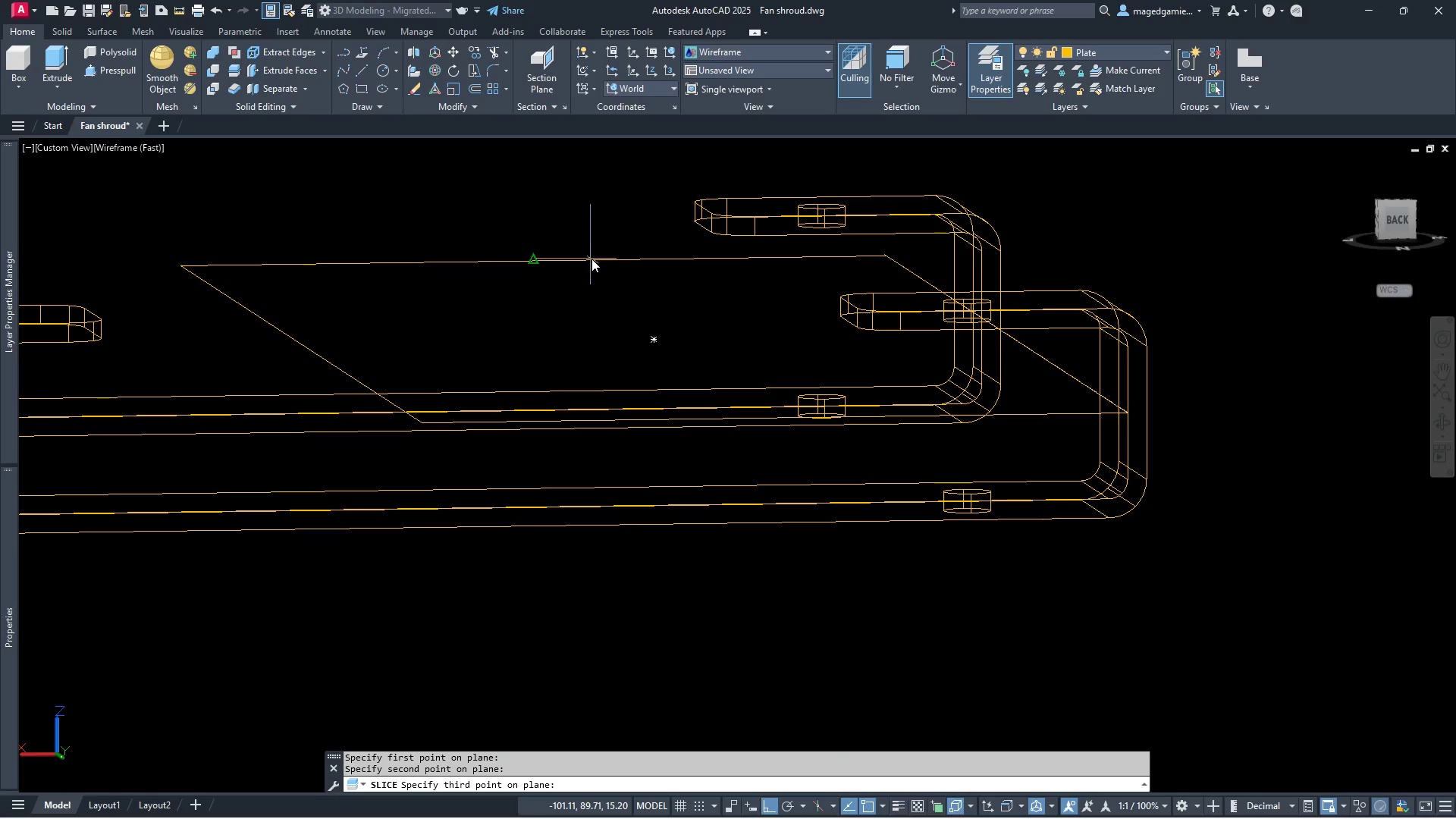 
left_click([592, 259])
 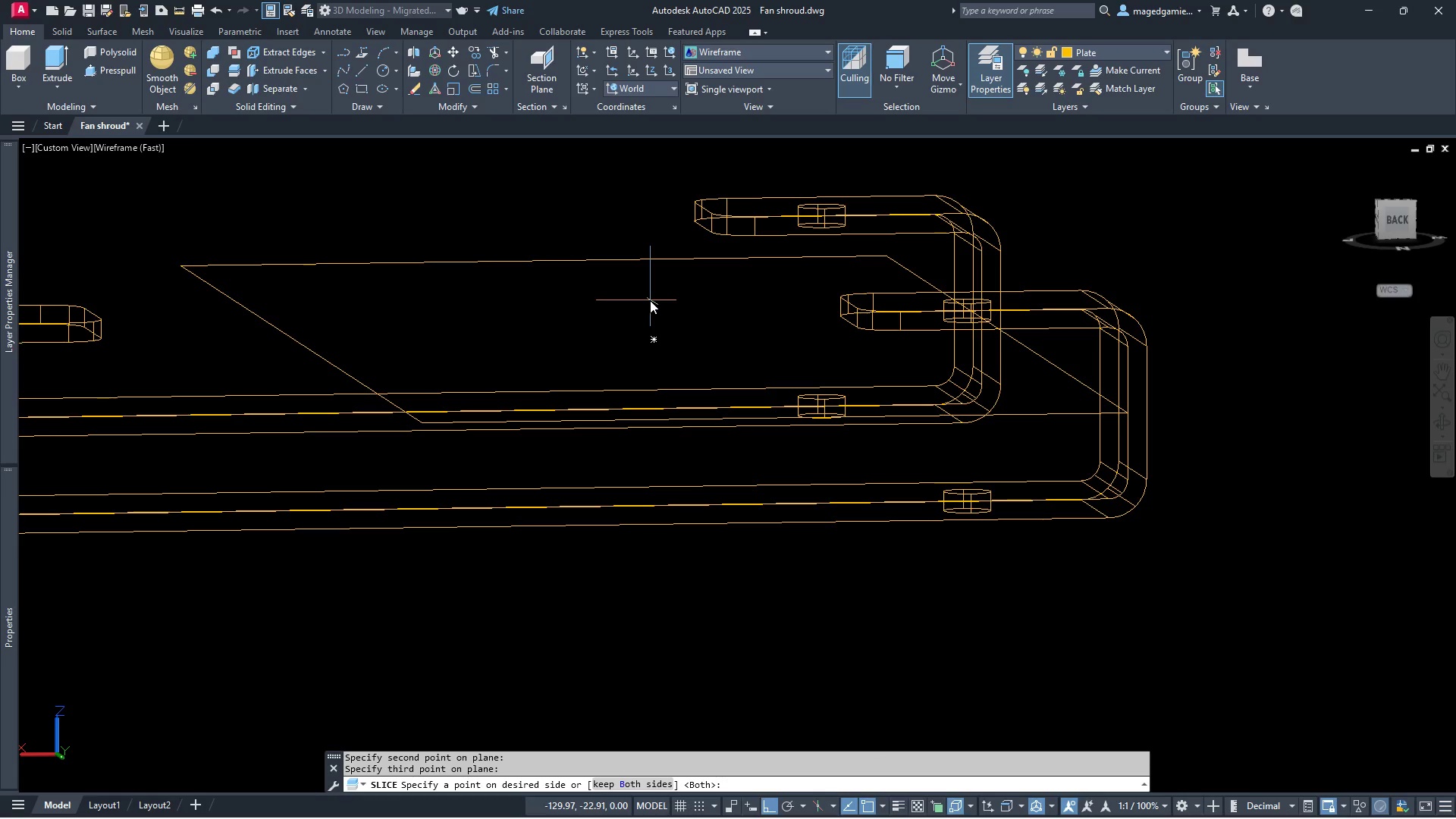 
right_click([650, 300])
 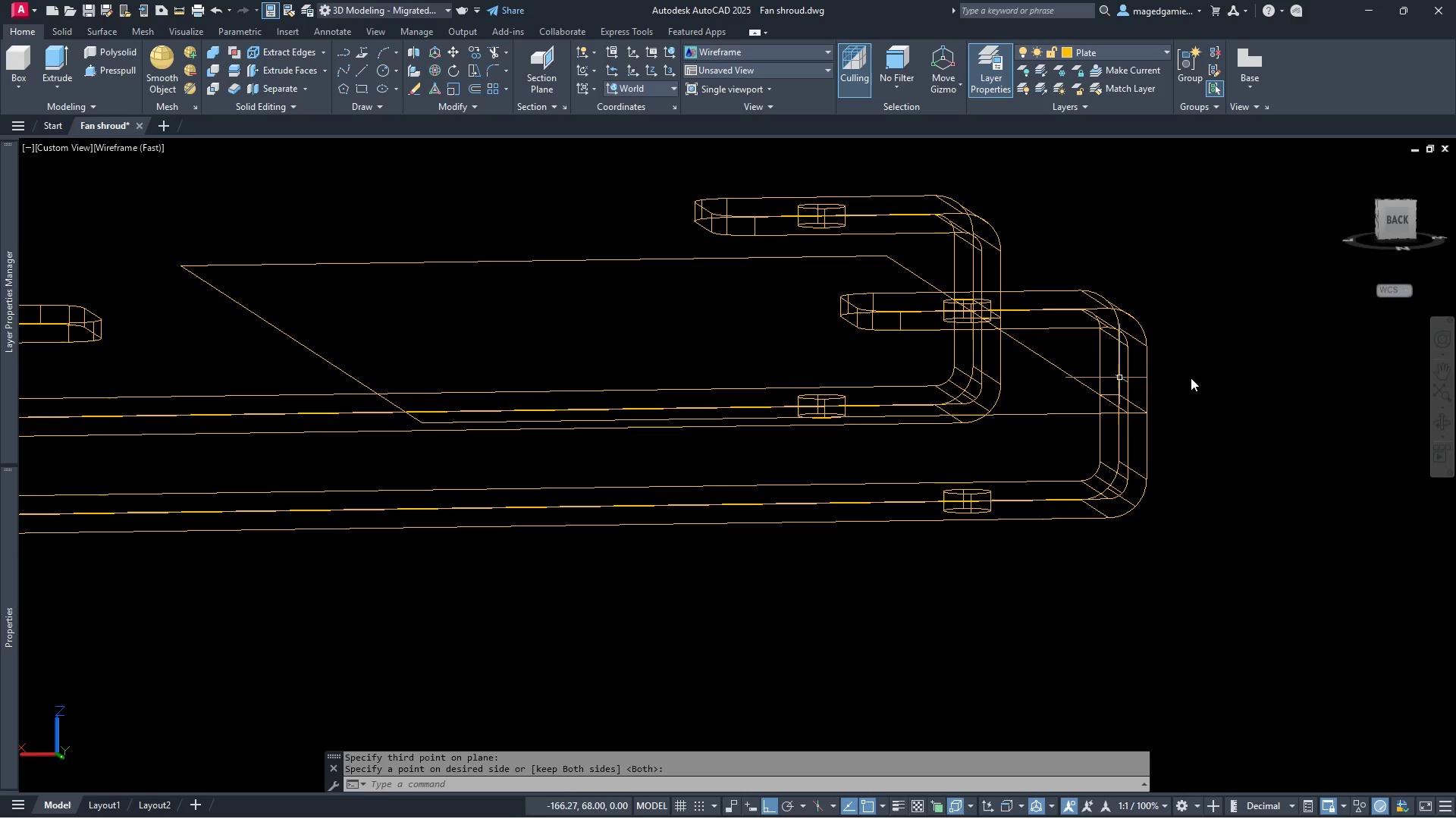 
scroll: coordinate [1222, 368], scroll_direction: down, amount: 1.0
 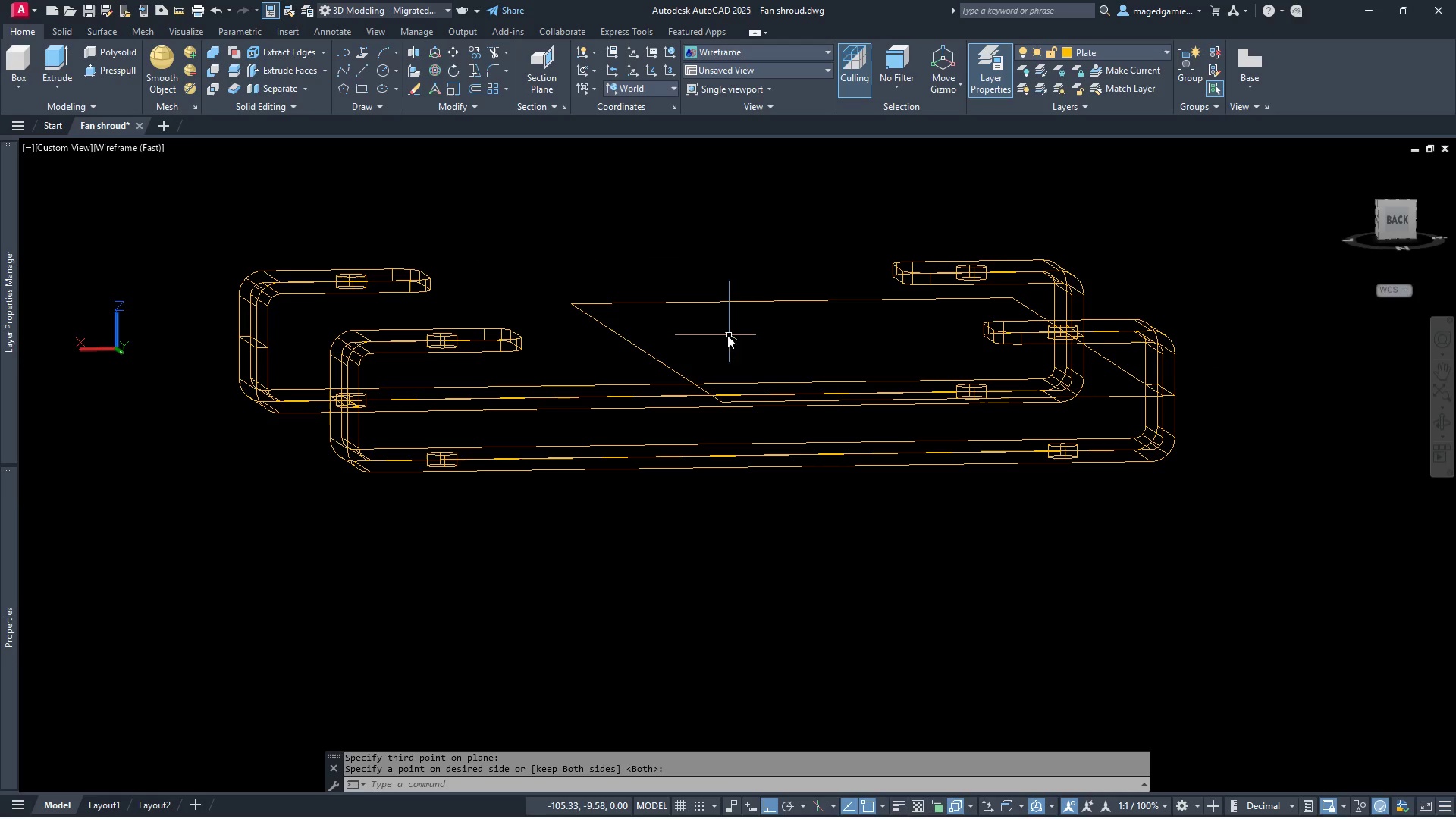 
left_click([710, 347])
 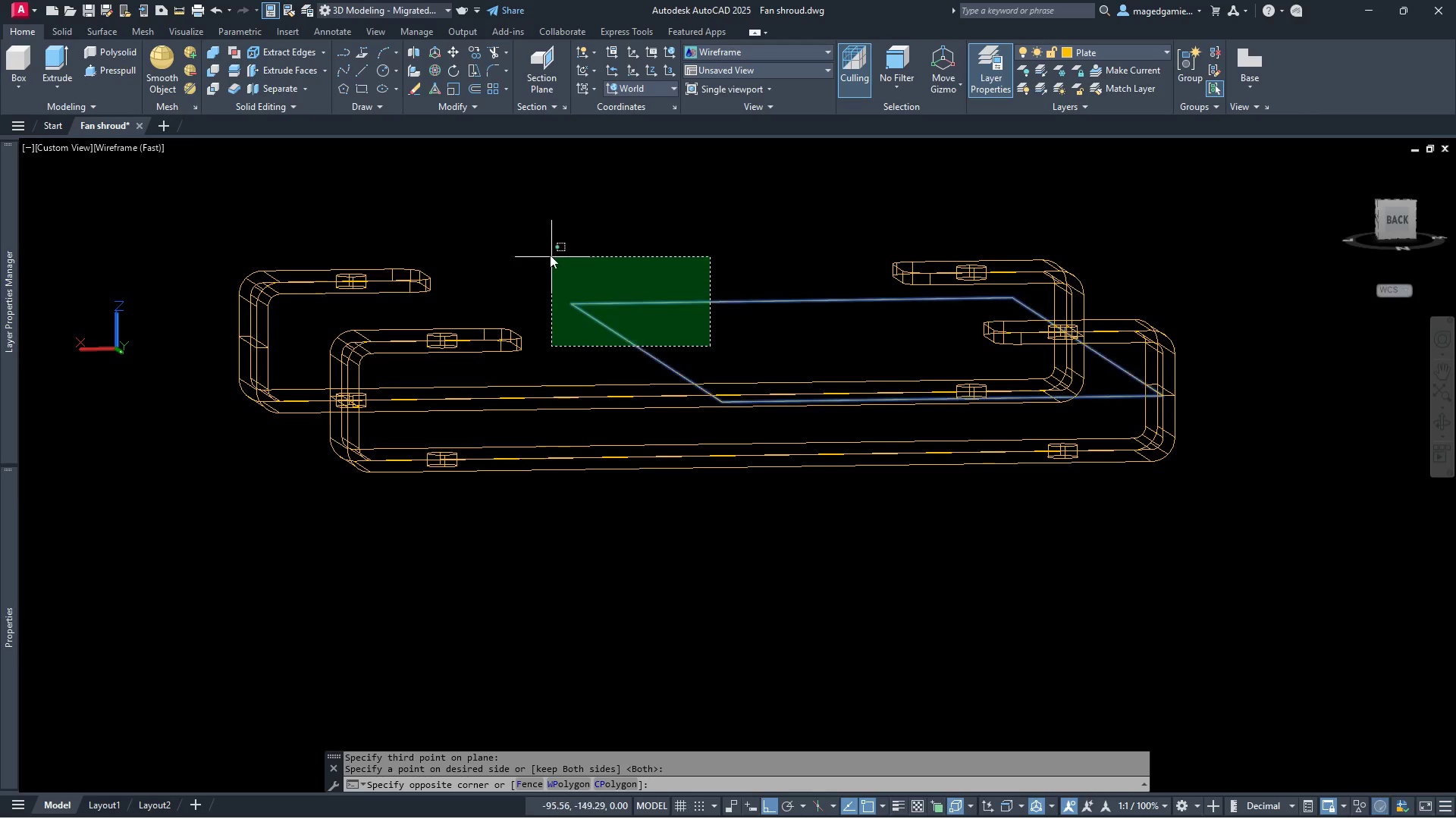 
left_click([550, 255])
 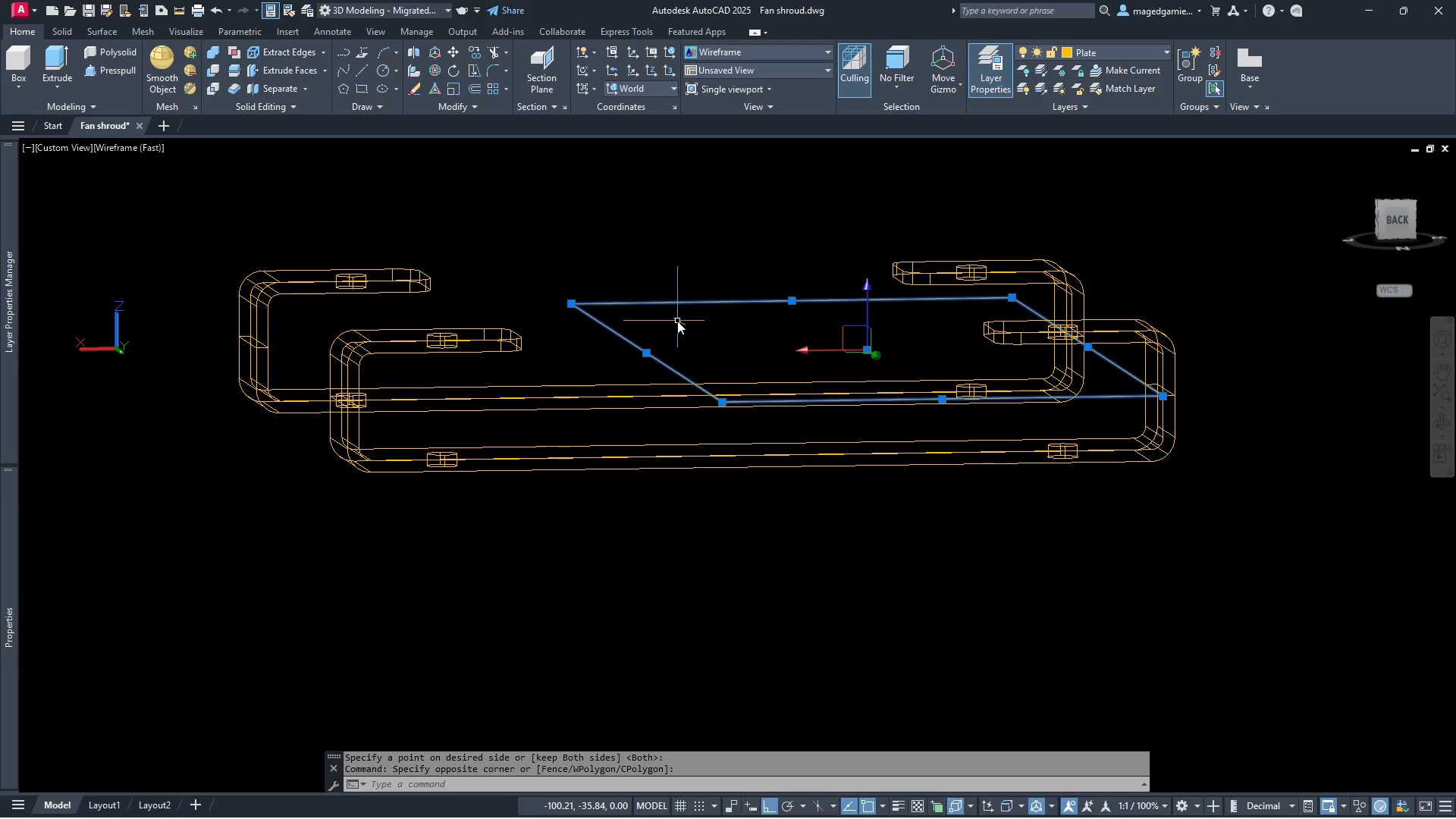 
key(Delete)
 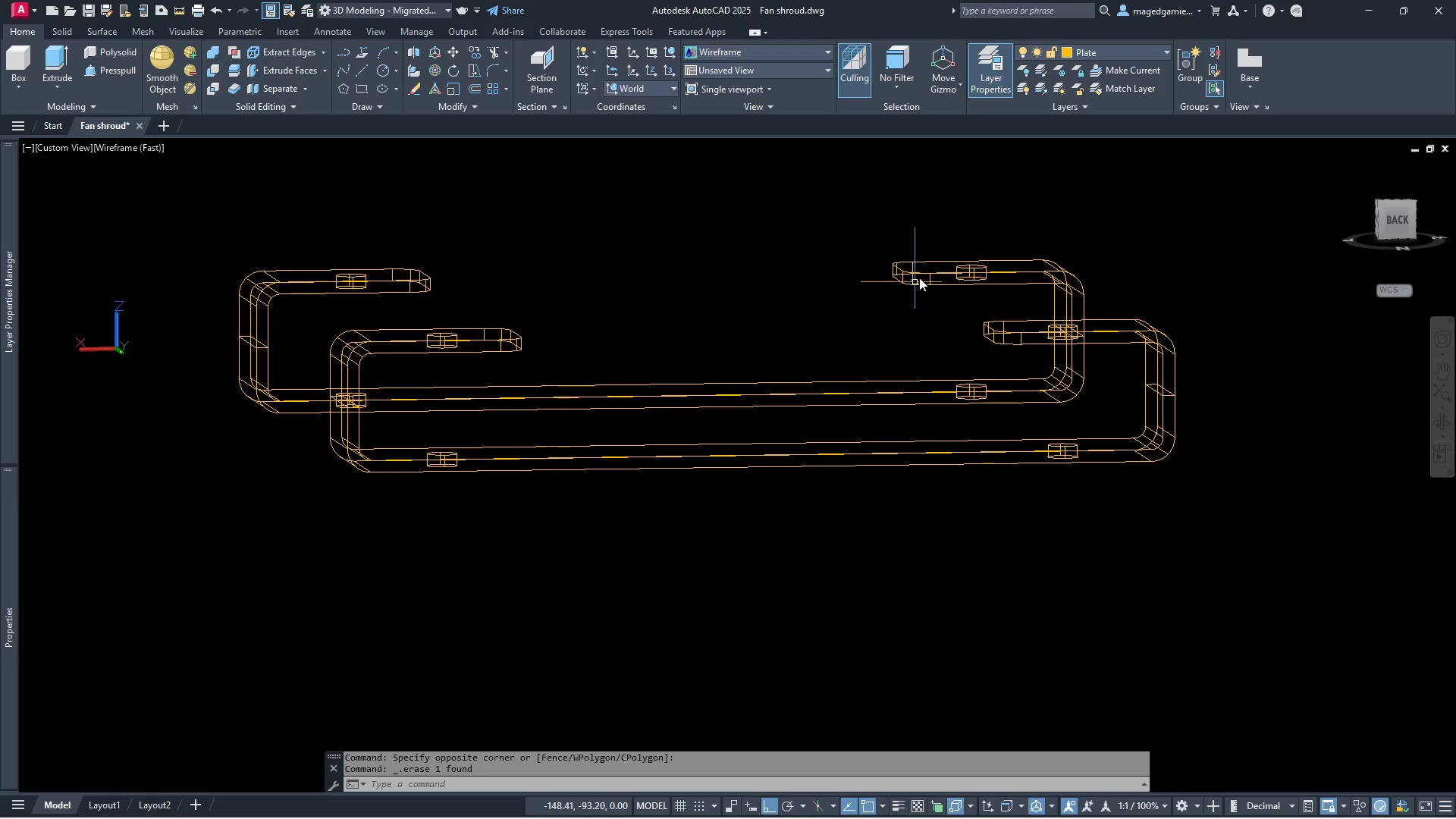 
left_click([919, 272])
 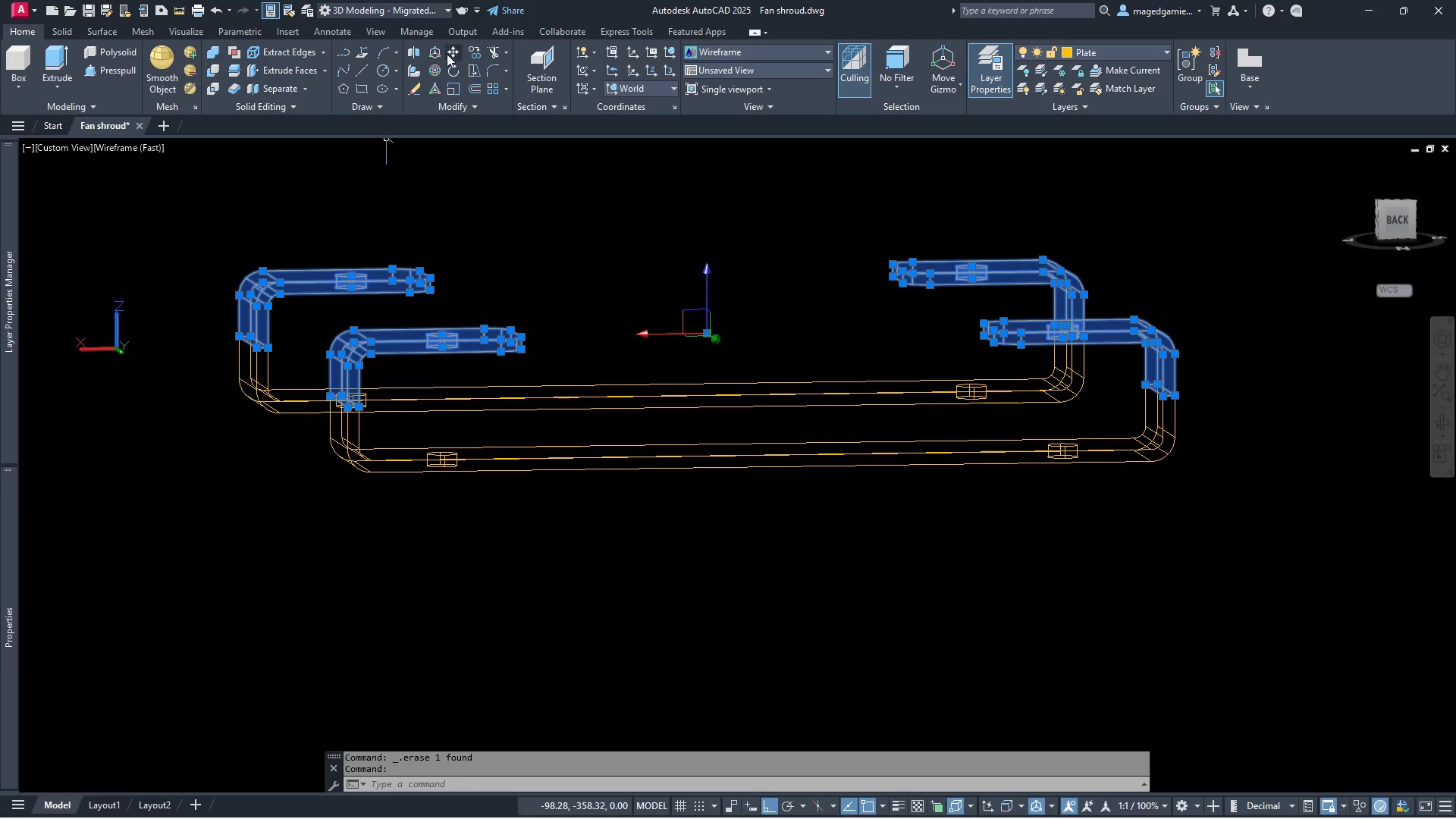 
left_click([452, 54])
 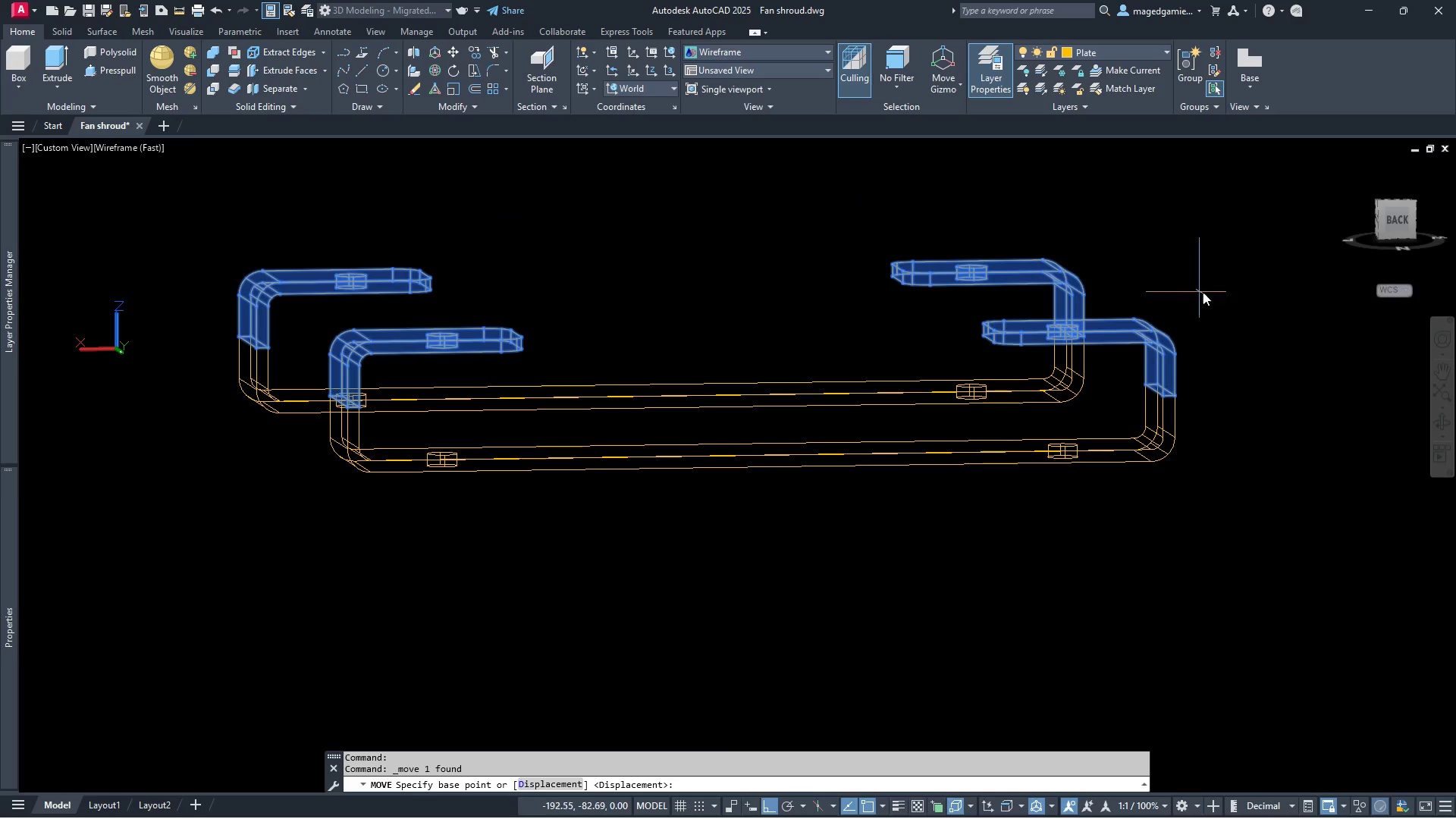 
left_click([1237, 300])
 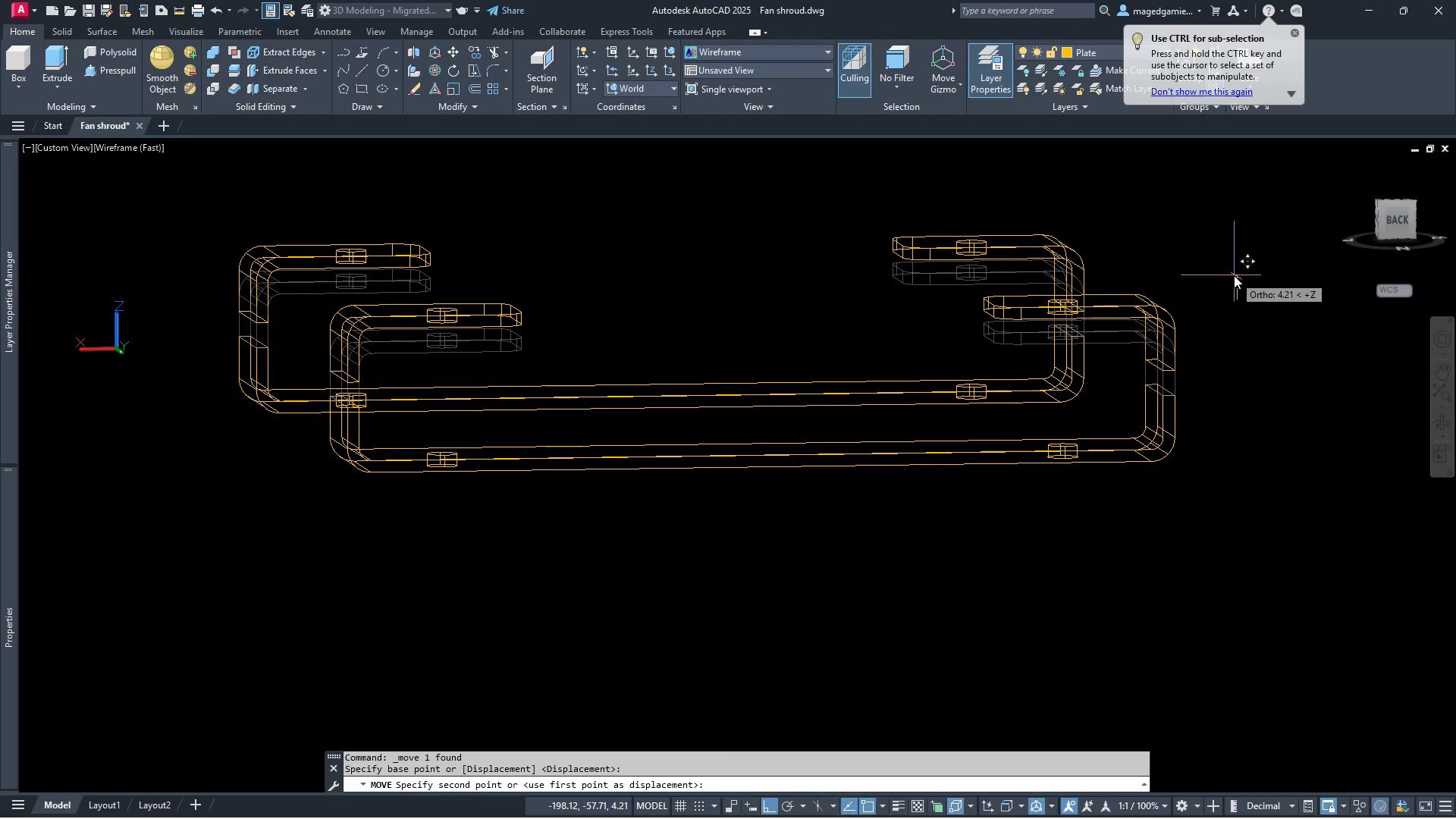 
key(2)
 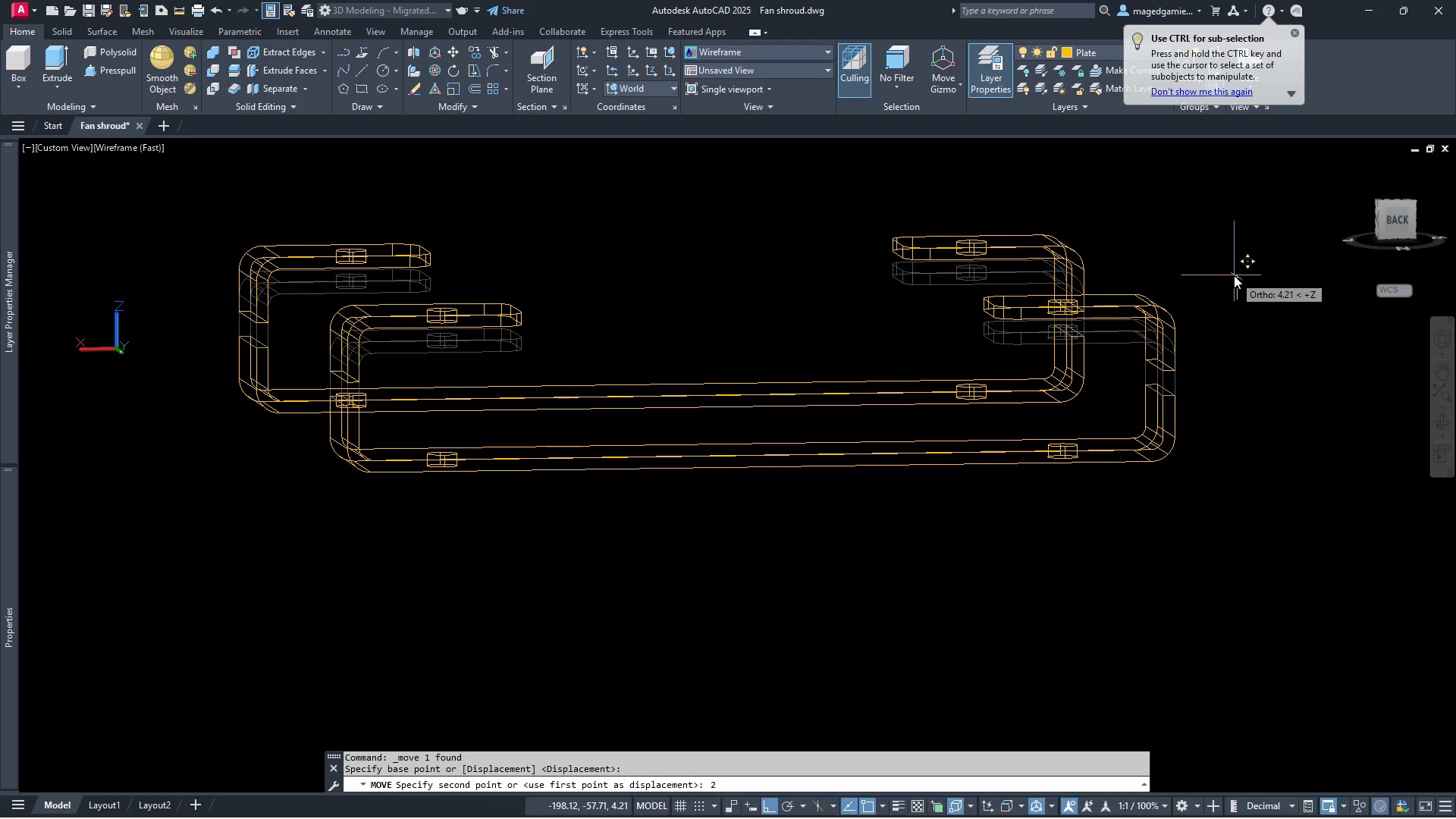 
key(Enter)
 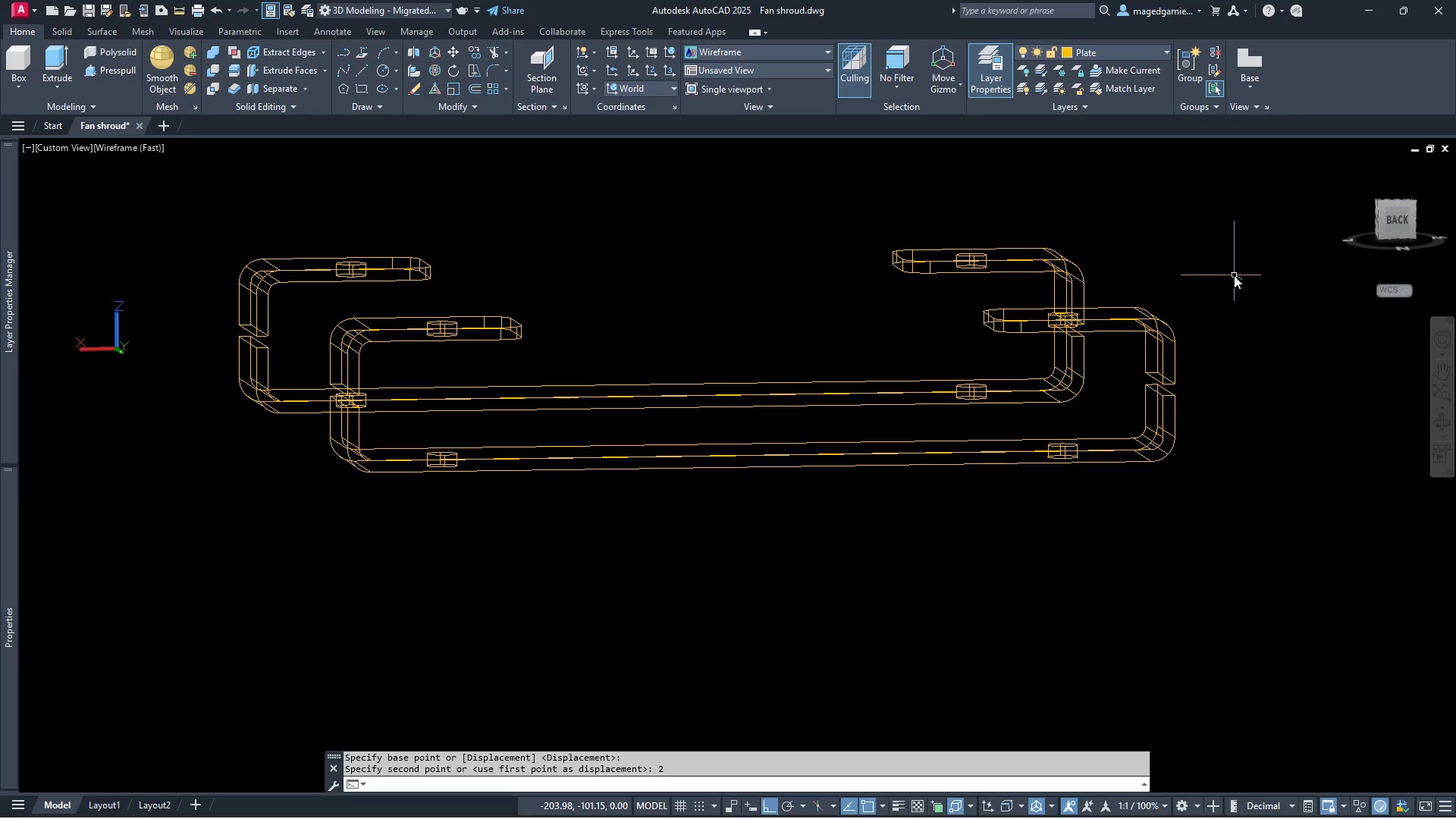 
wait(12.17)
 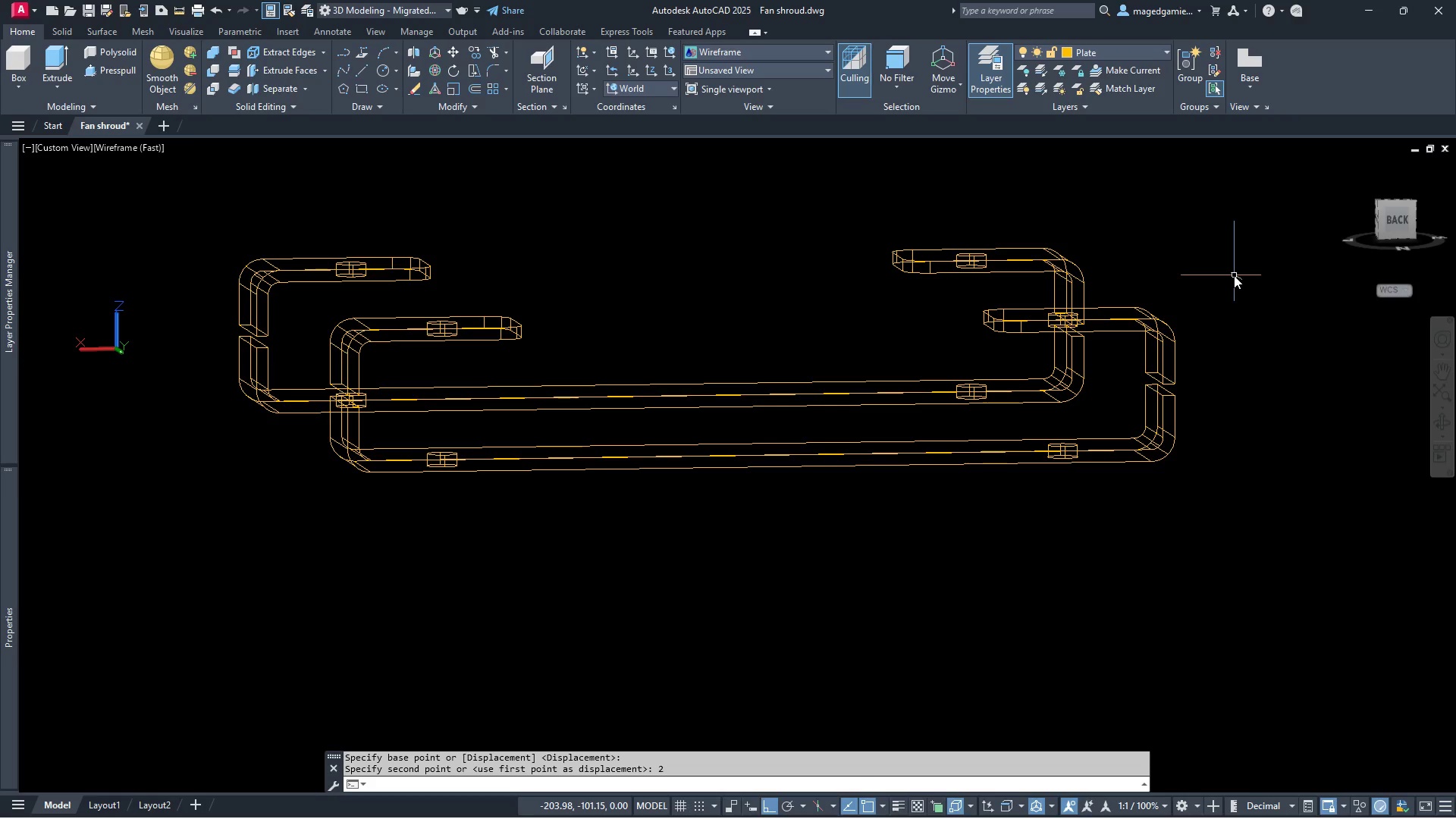 
left_click([943, 803])